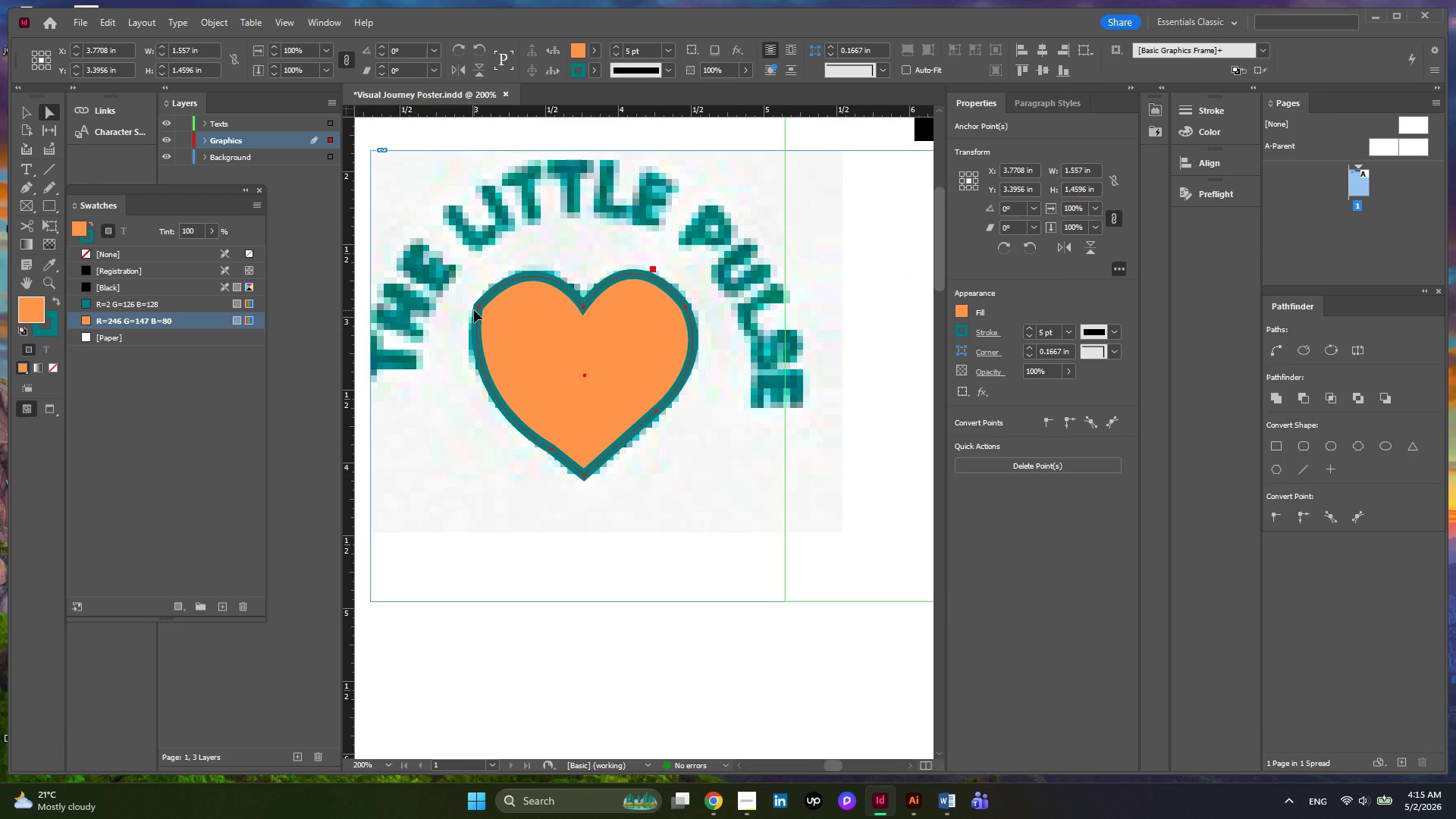 
left_click([479, 310])
 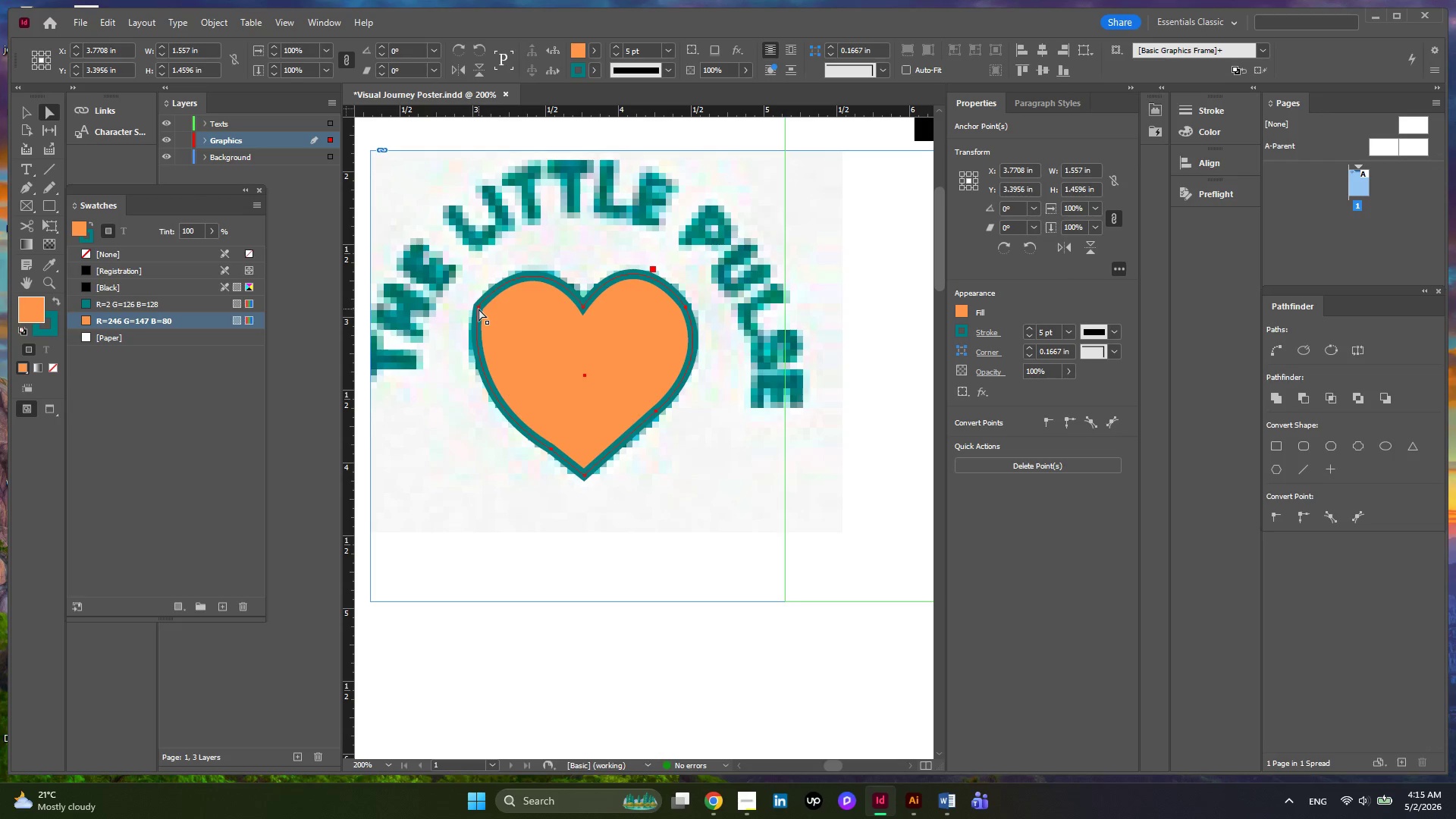 
left_click([479, 309])
 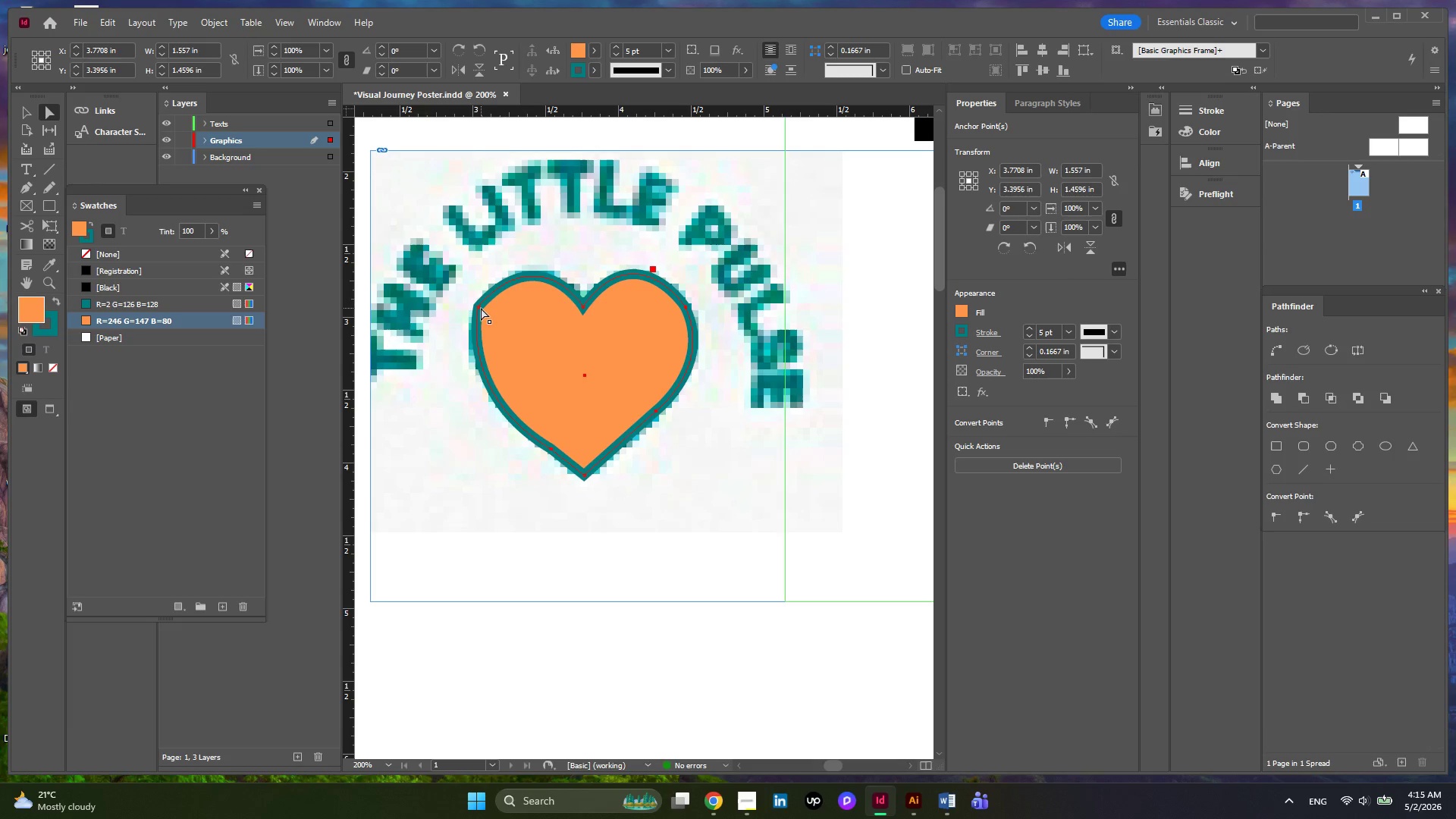 
left_click([481, 308])
 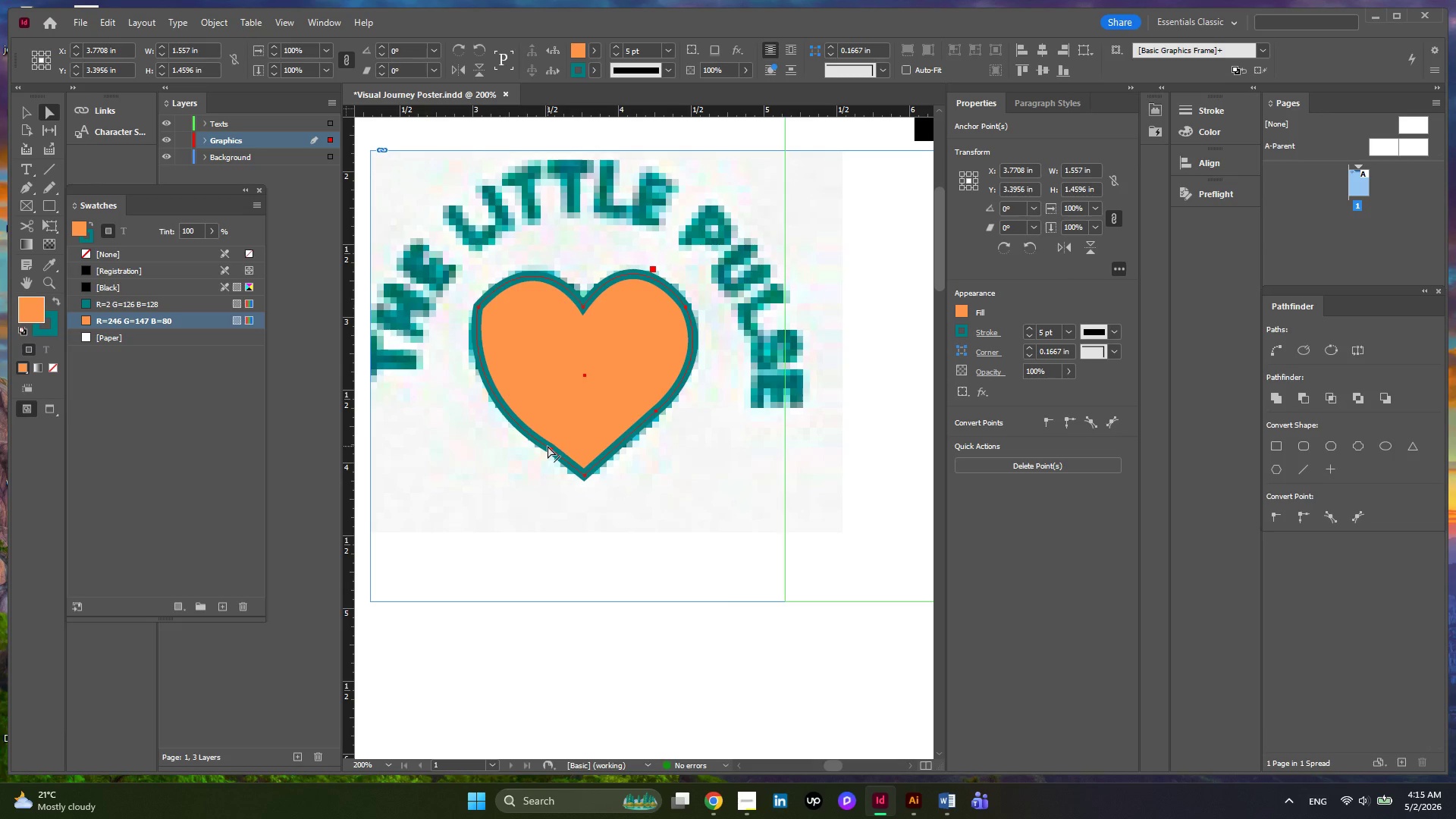 
left_click([550, 449])
 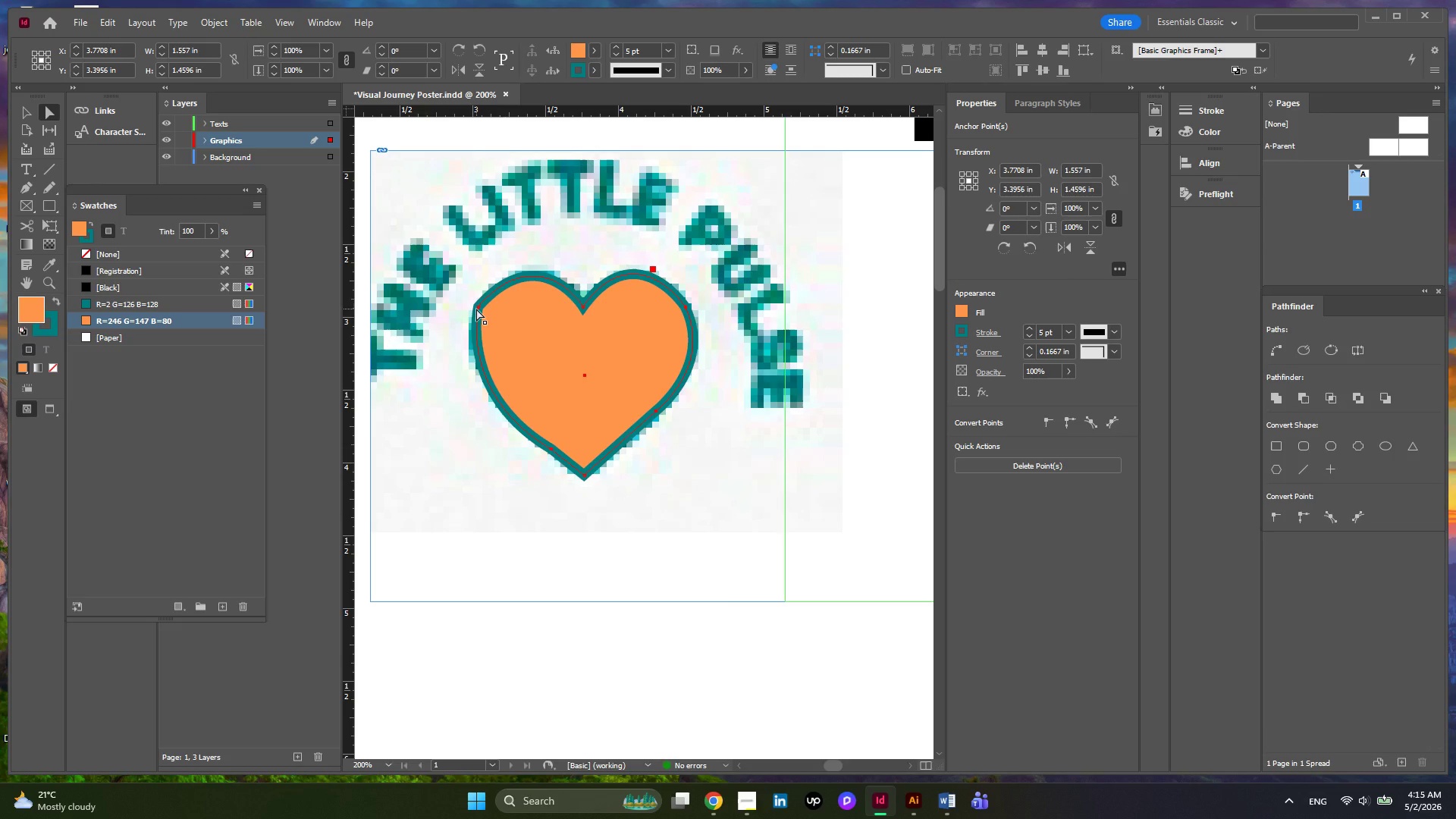 
left_click([476, 309])
 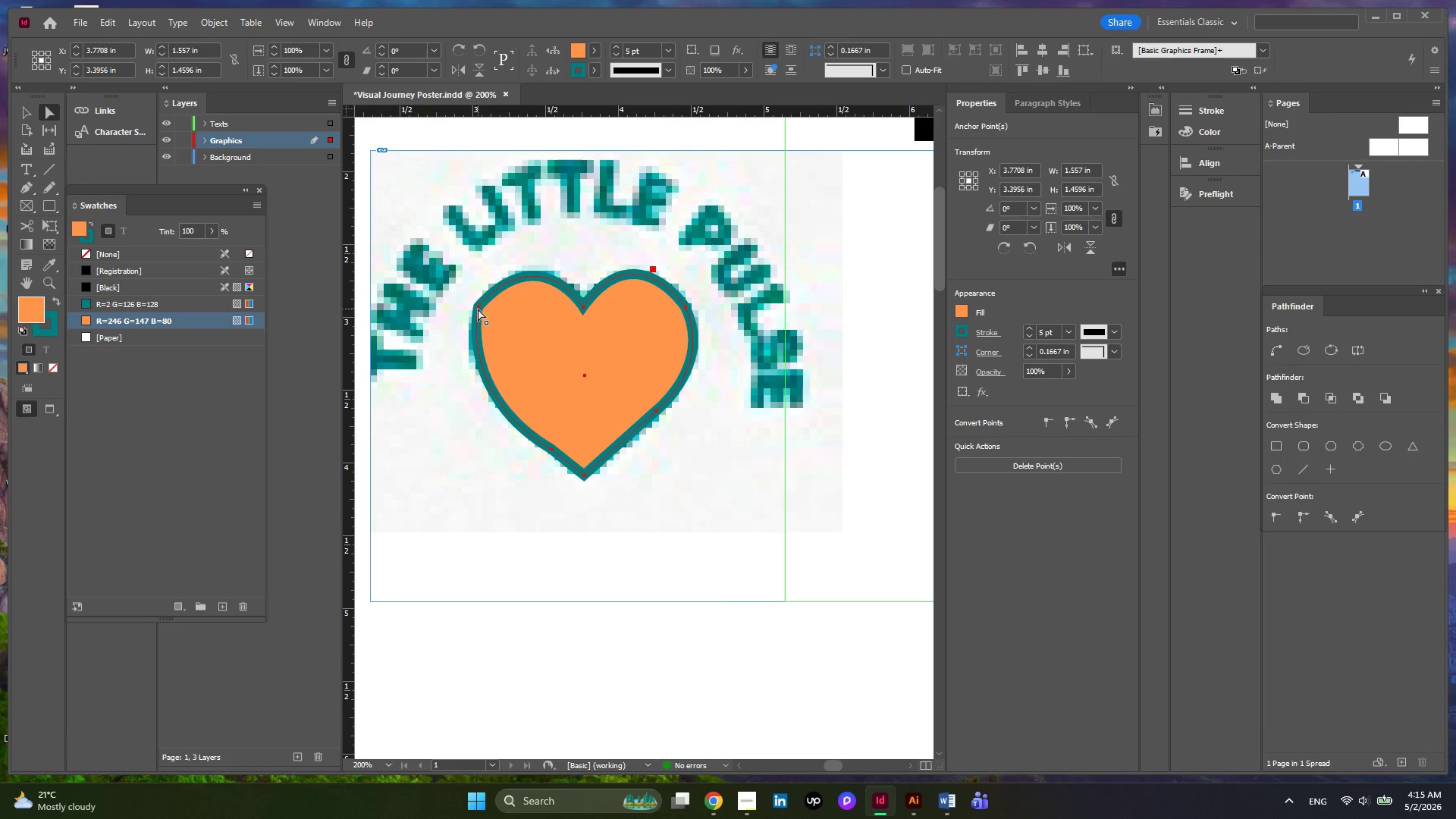 
left_click([478, 309])
 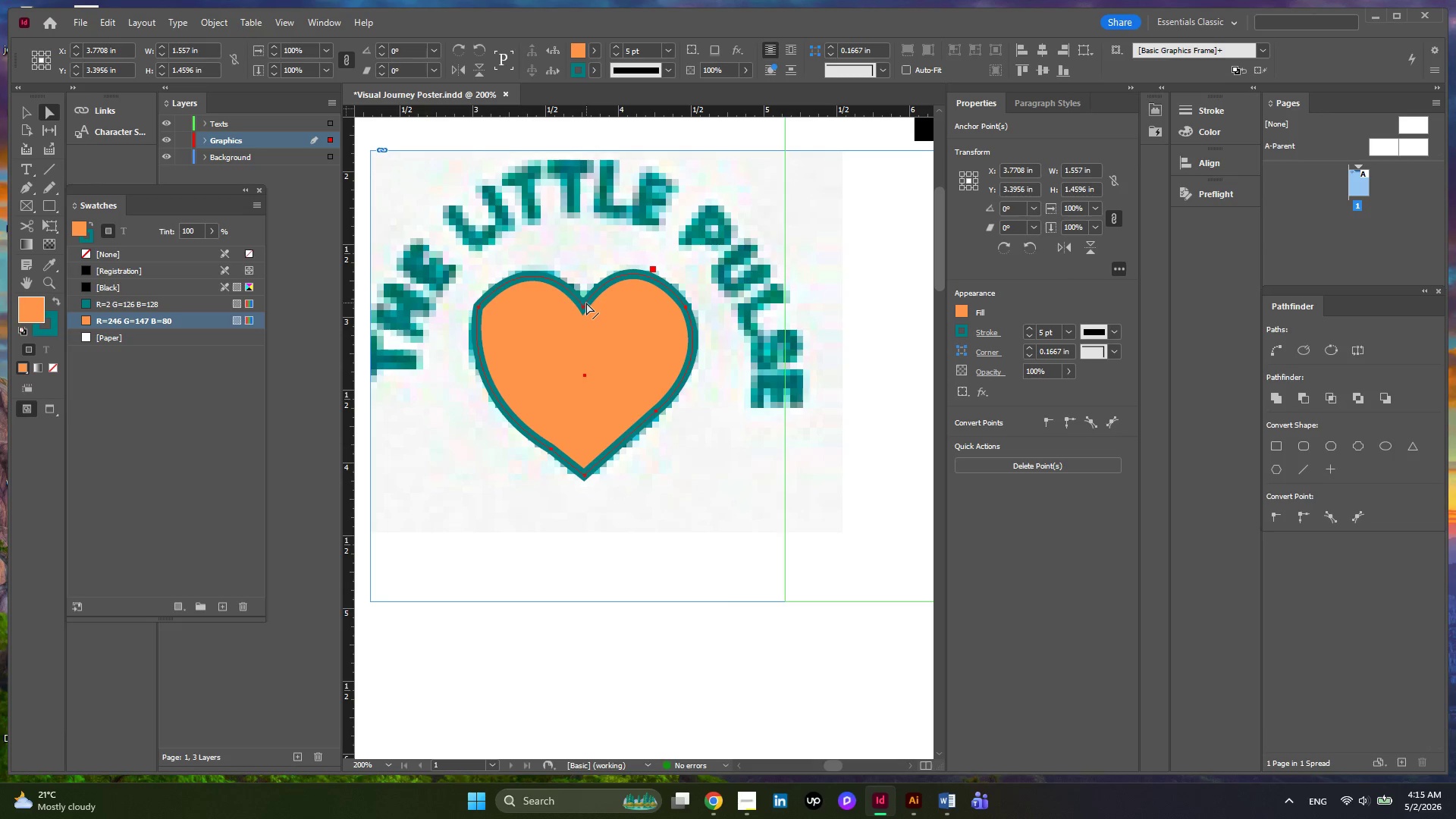 
hold_key(key=AltLeft, duration=0.48)
scroll: coordinate [996, 388], scroll_direction: down, amount: 2.0
 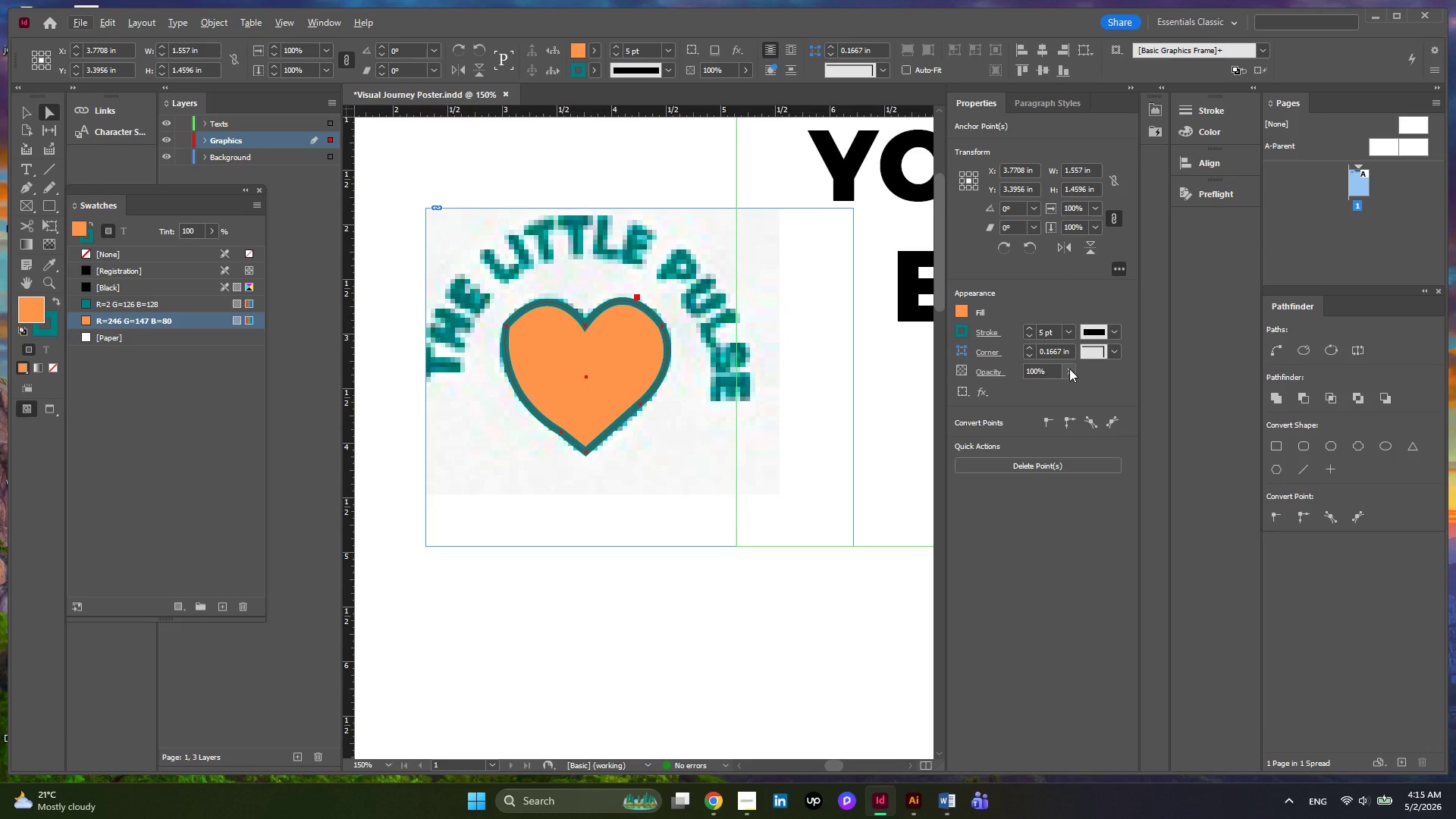 
left_click([1069, 369])
 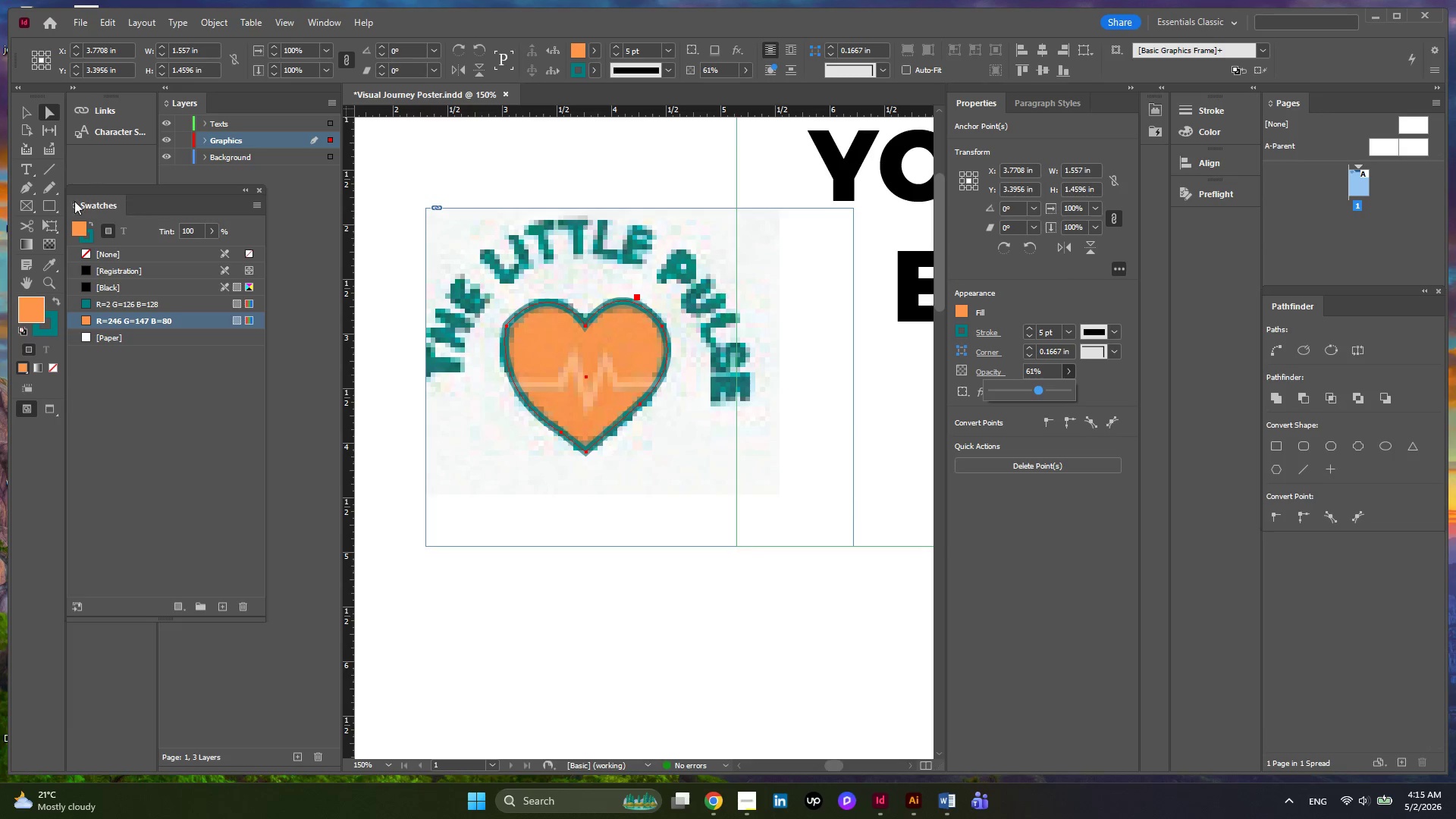 
left_click([33, 190])
 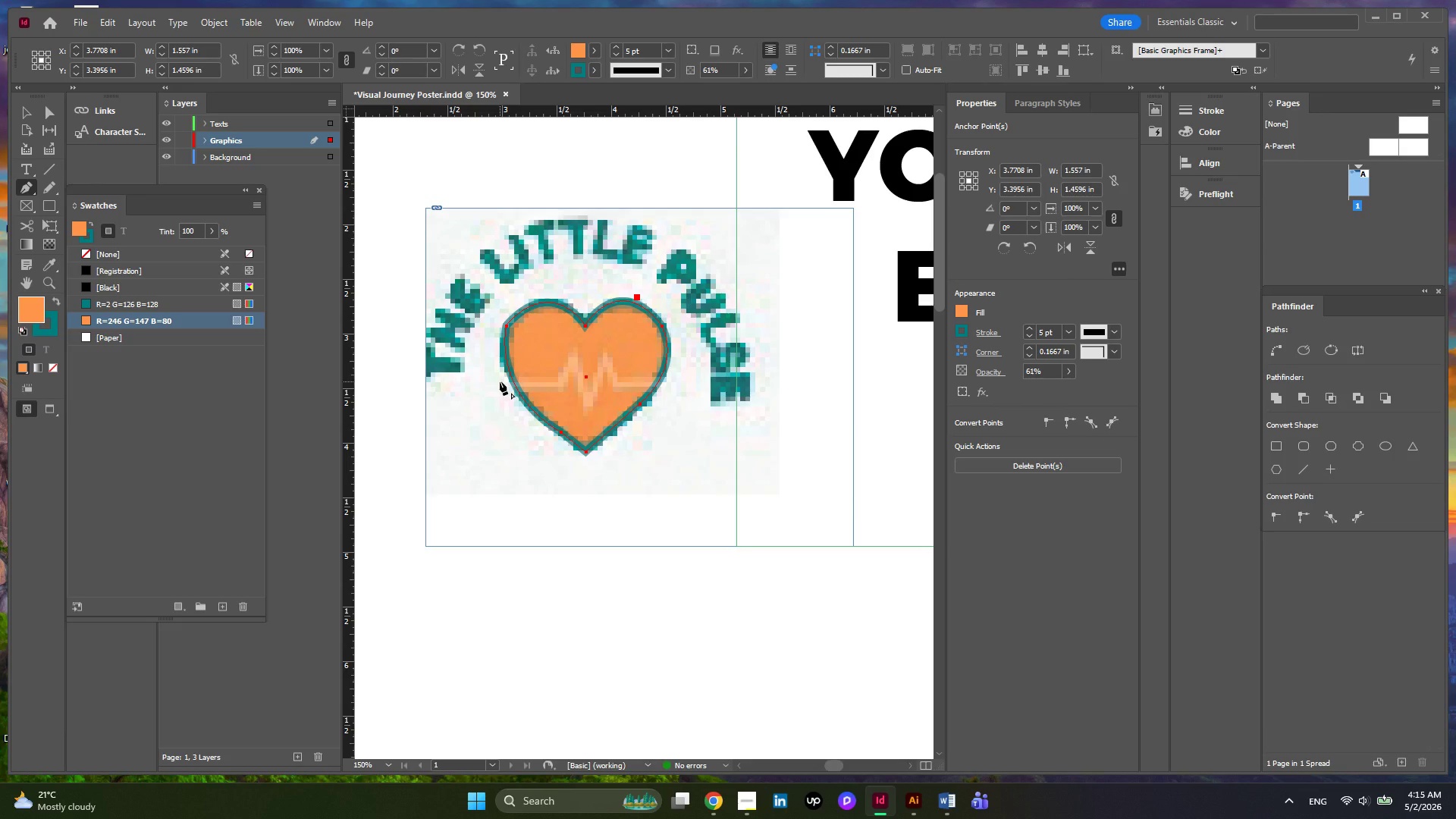 
left_click([497, 382])
 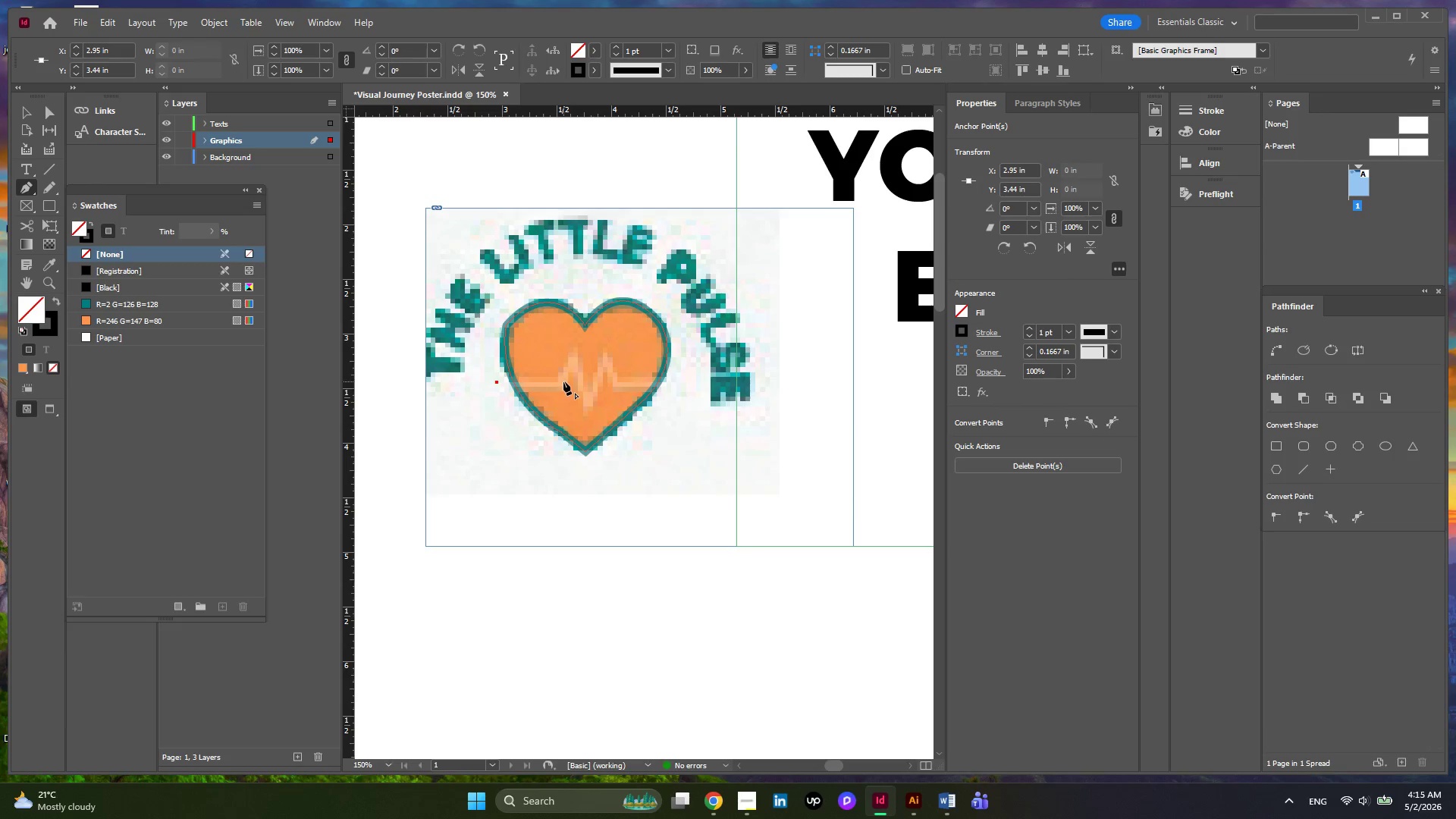 
left_click([563, 381])
 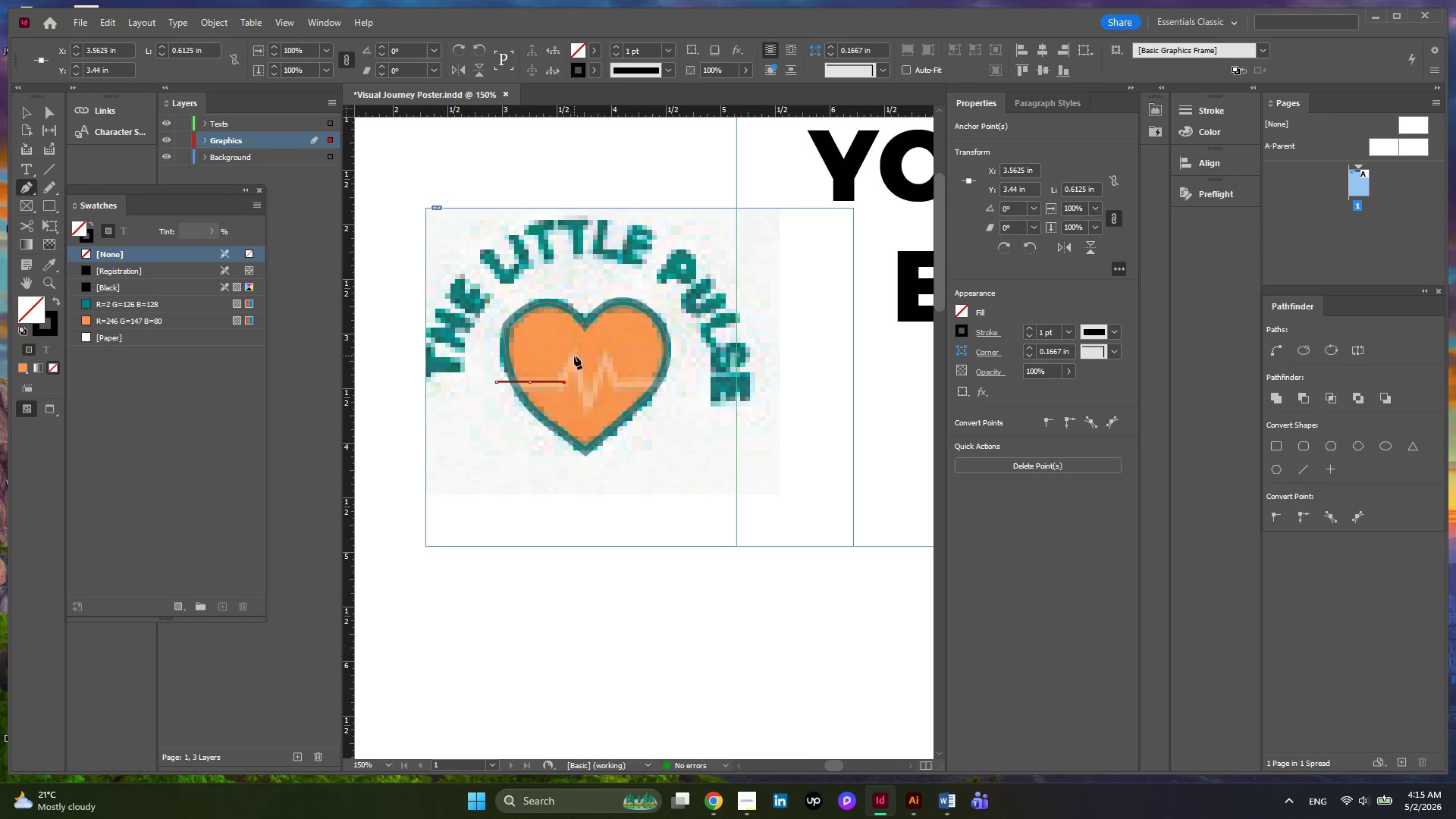 
left_click([574, 356])
 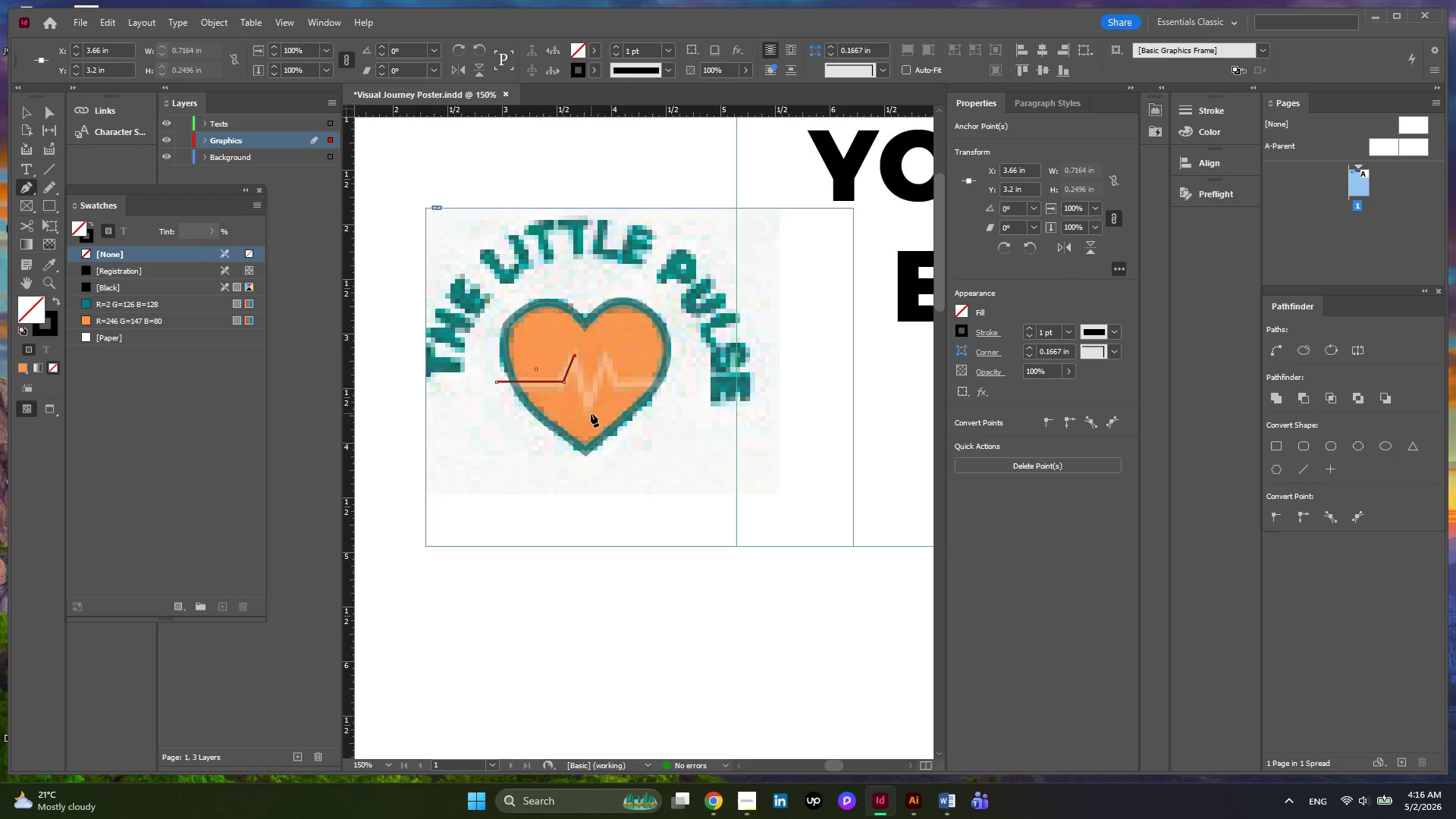 
left_click([591, 410])
 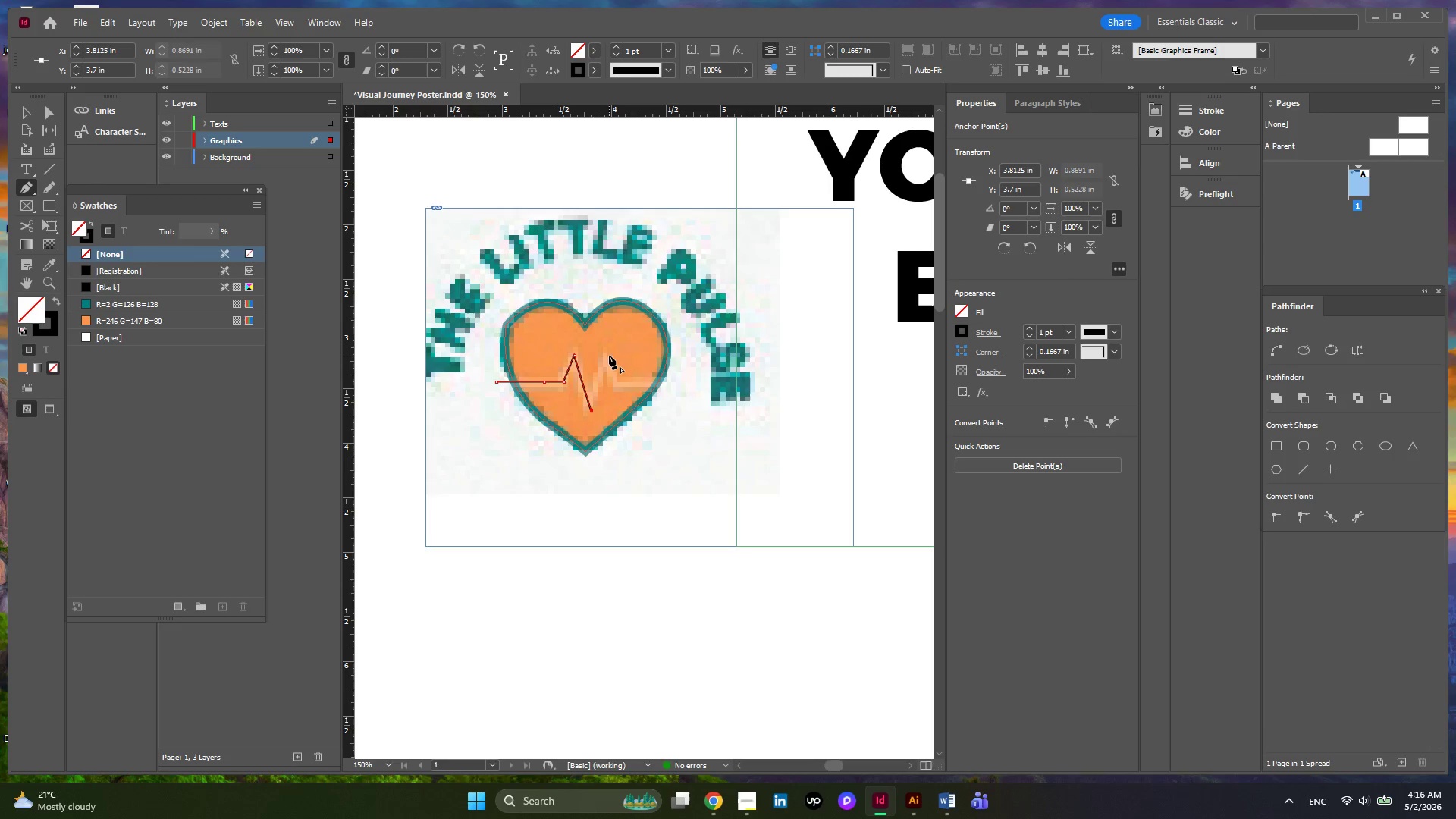 
left_click([607, 356])
 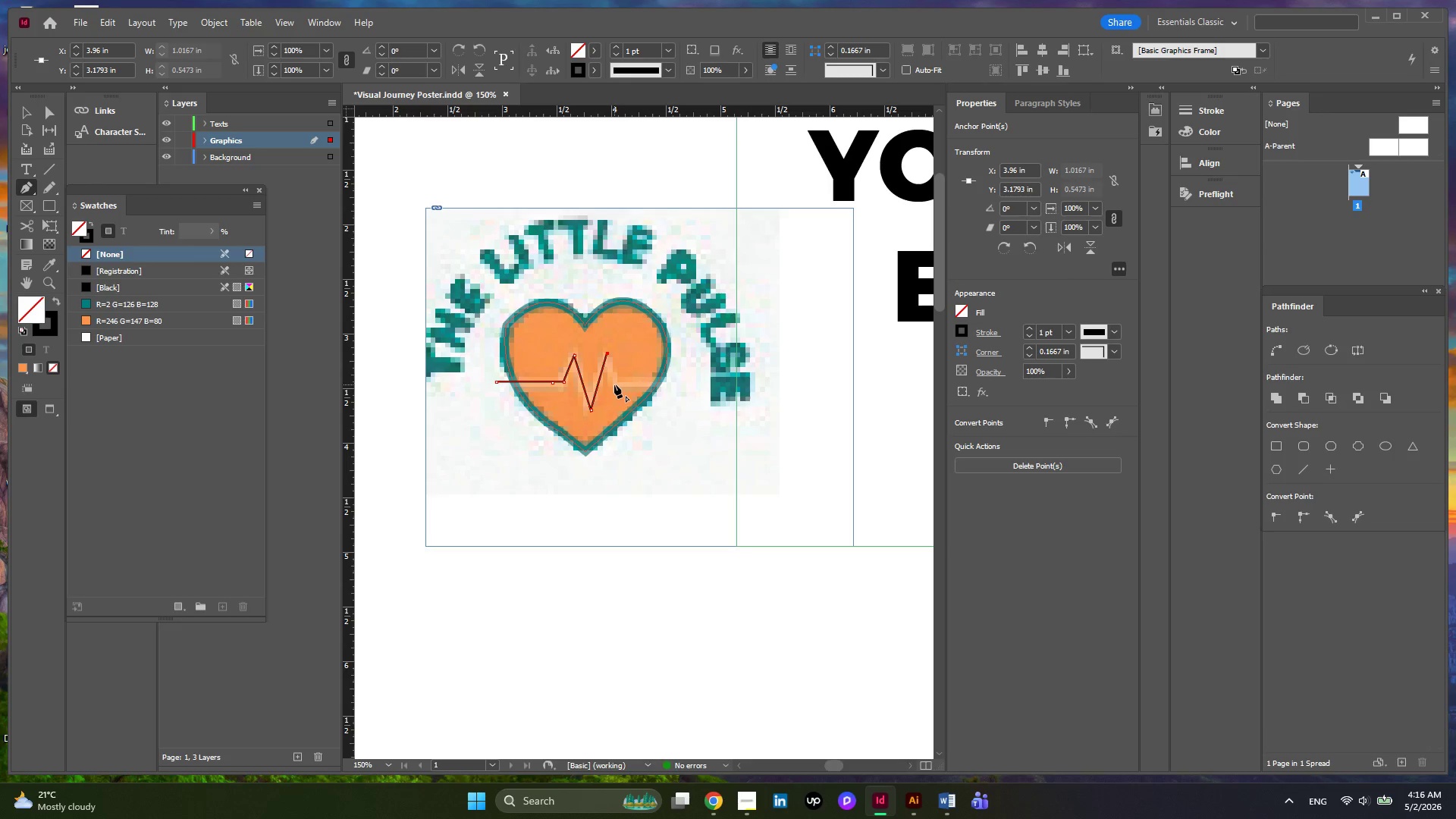 
left_click([614, 384])
 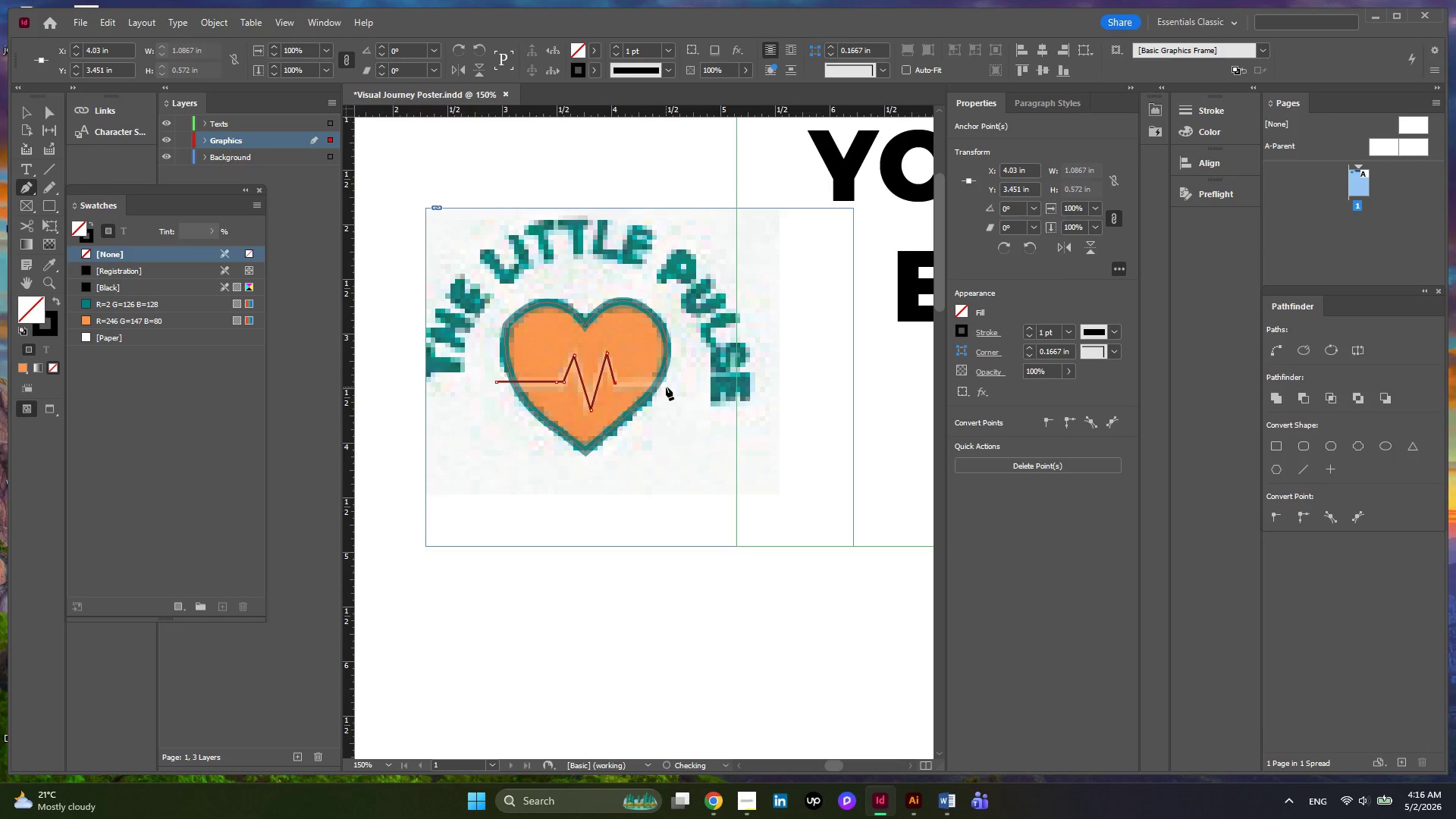 
left_click([675, 387])
 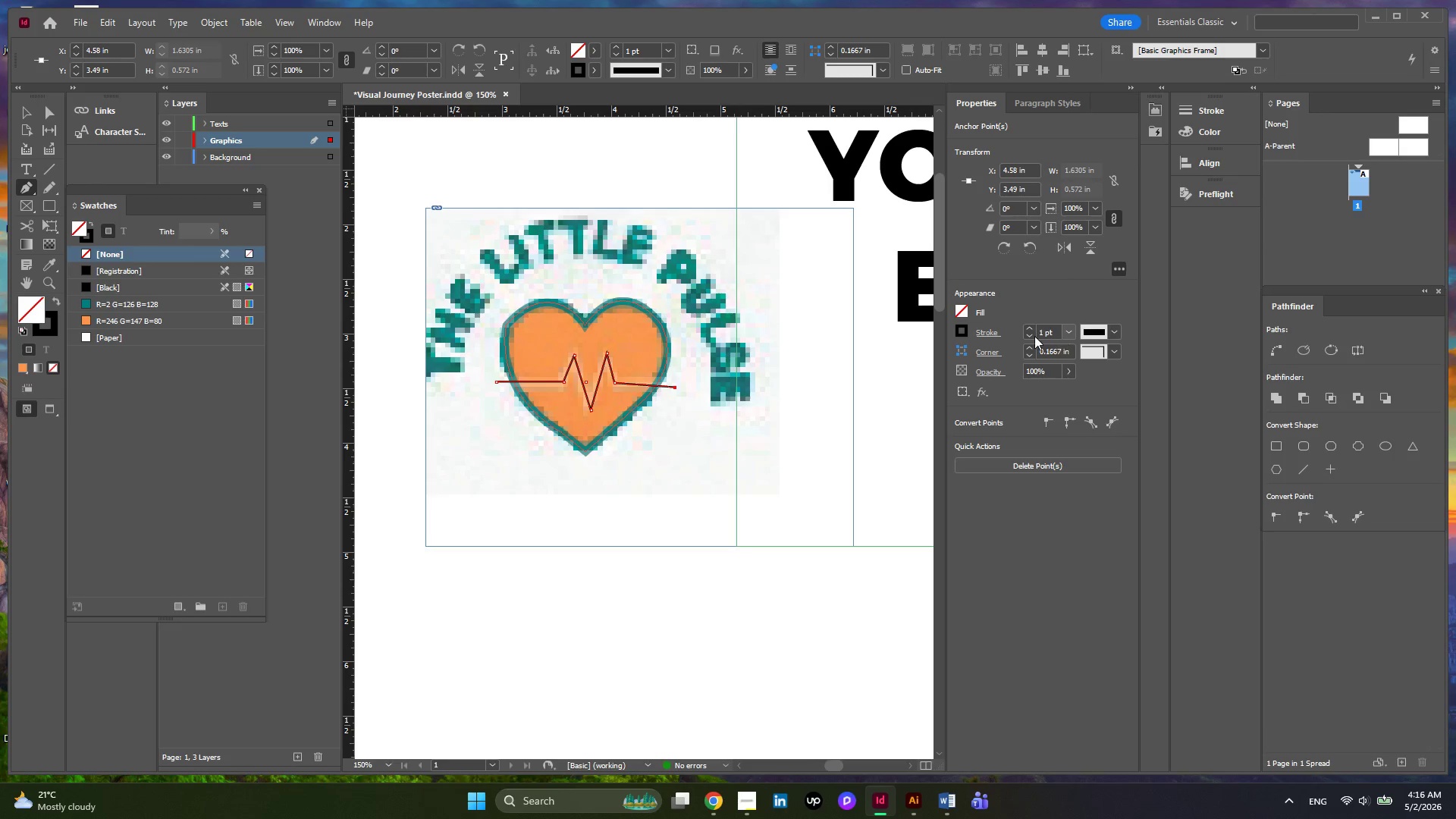 
left_click([1029, 328])
 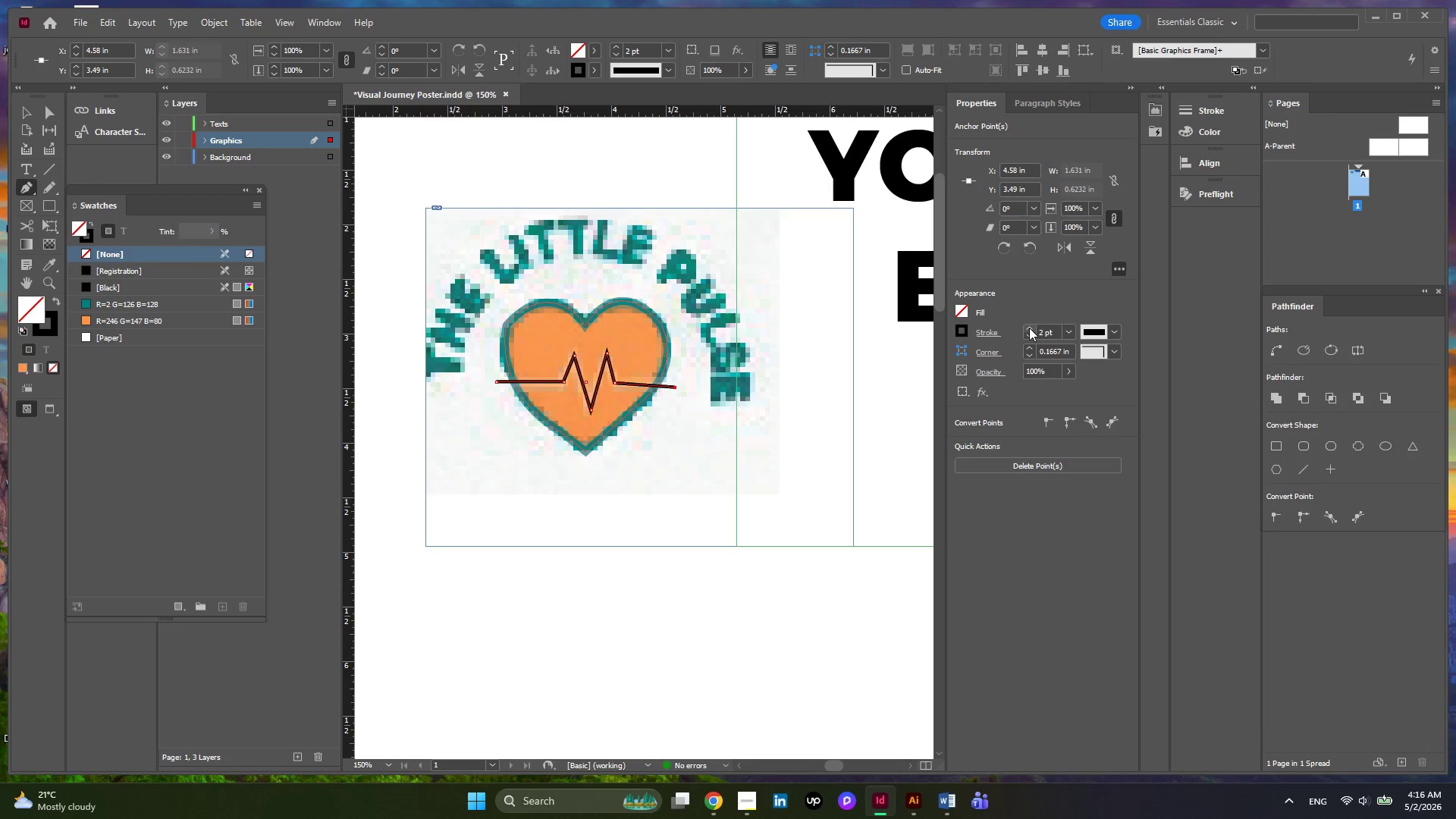 
left_click([1029, 328])
 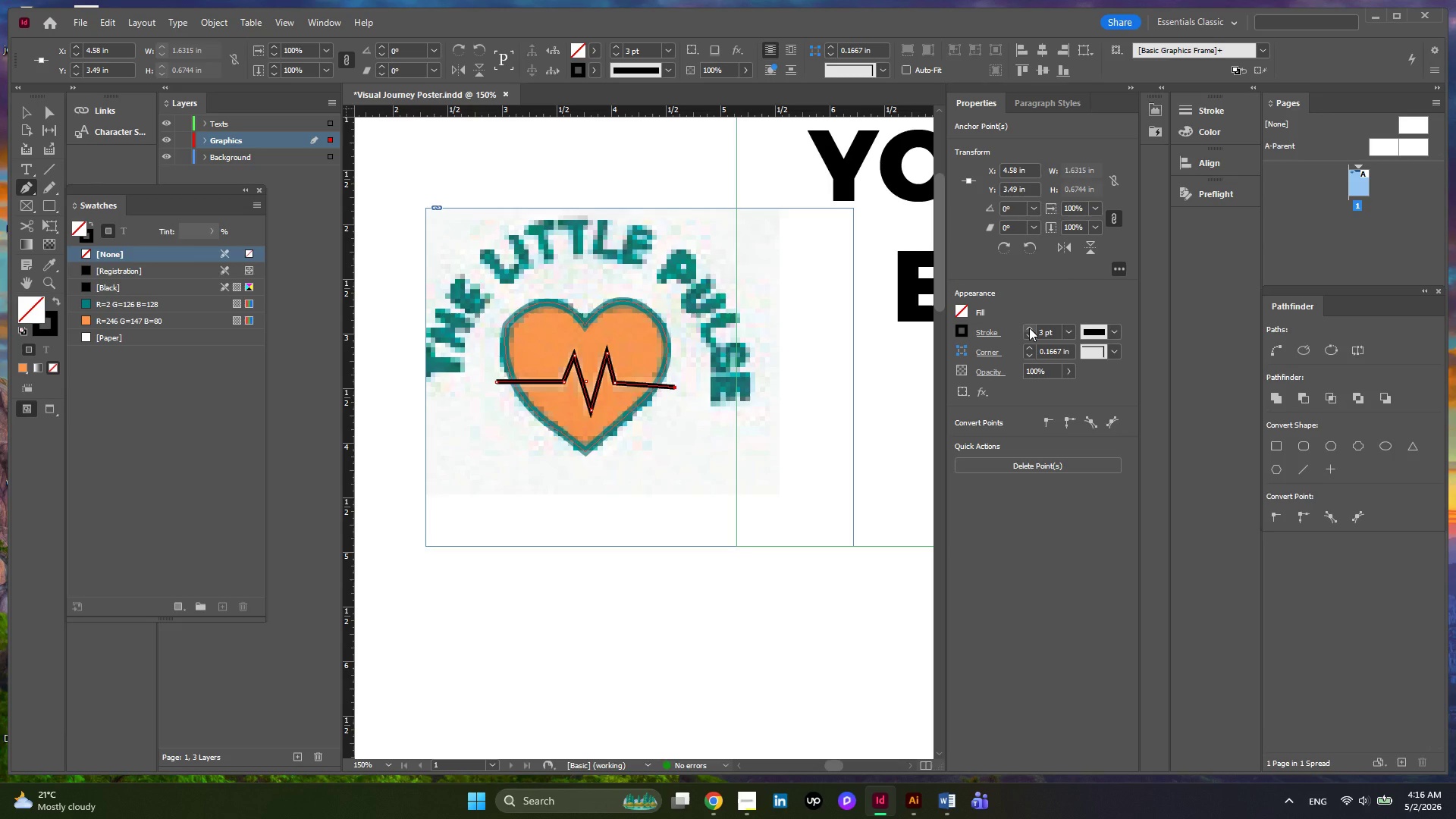 
left_click([1029, 328])
 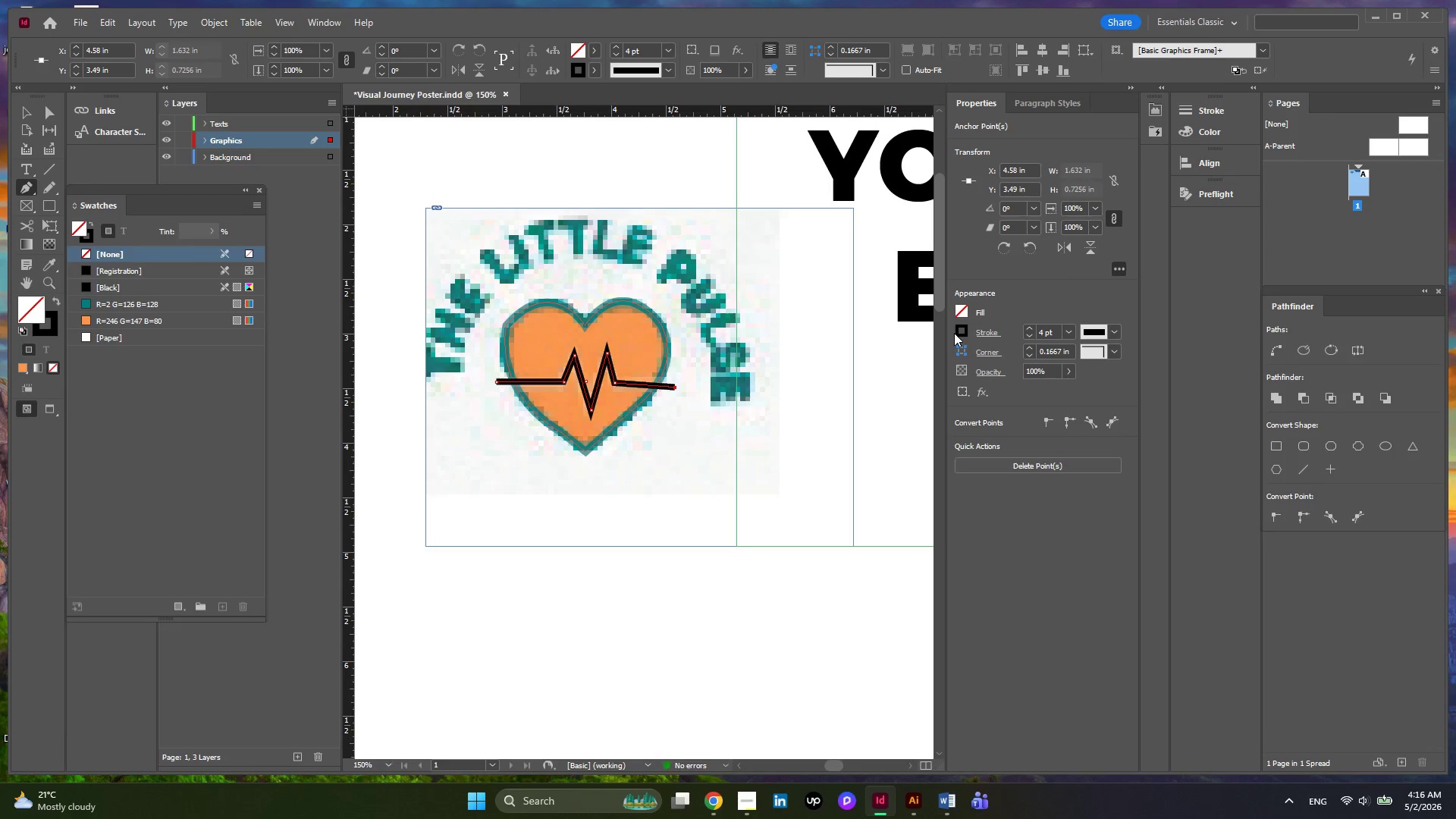 
left_click([954, 333])
 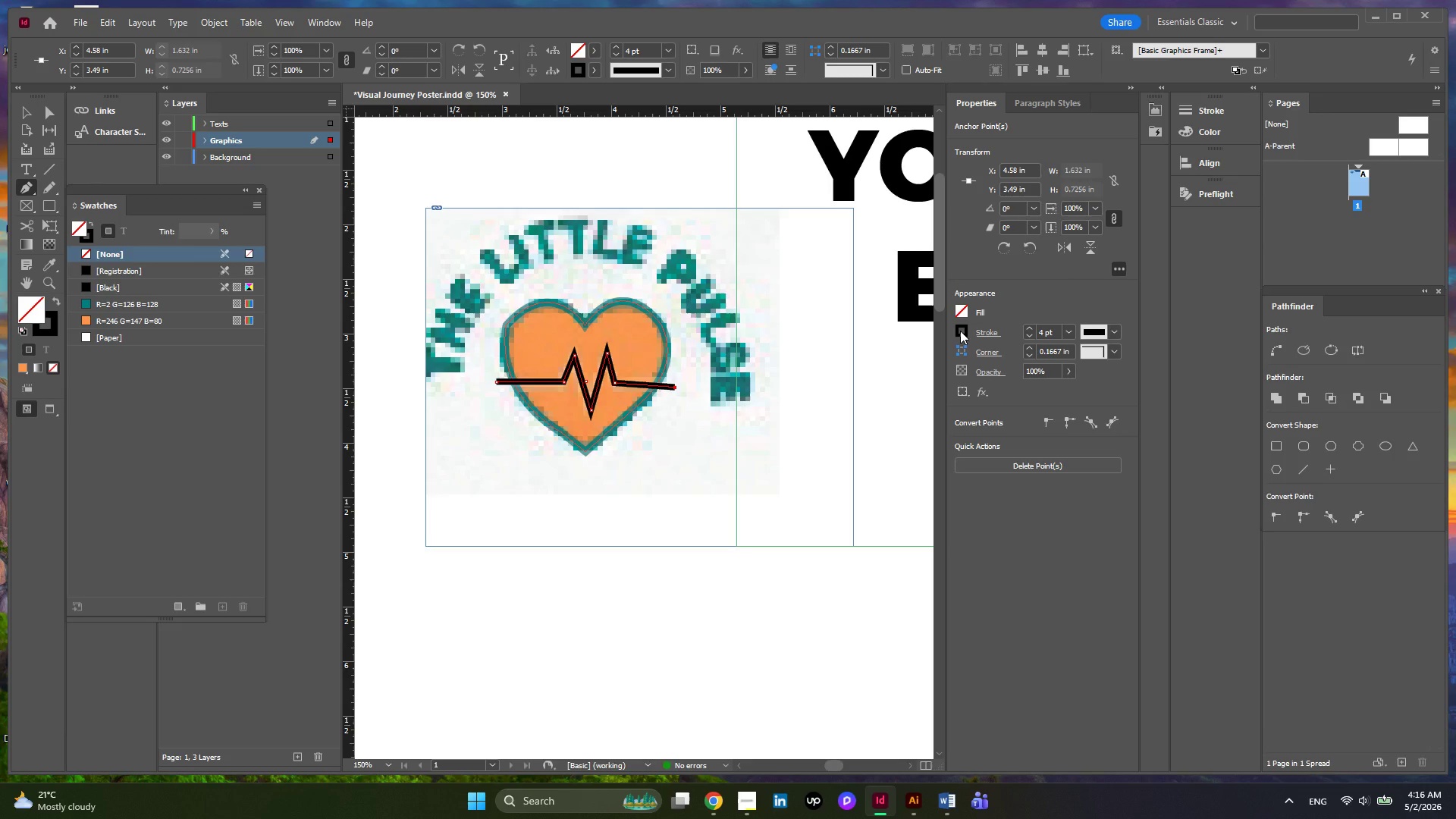 
left_click([959, 337])
 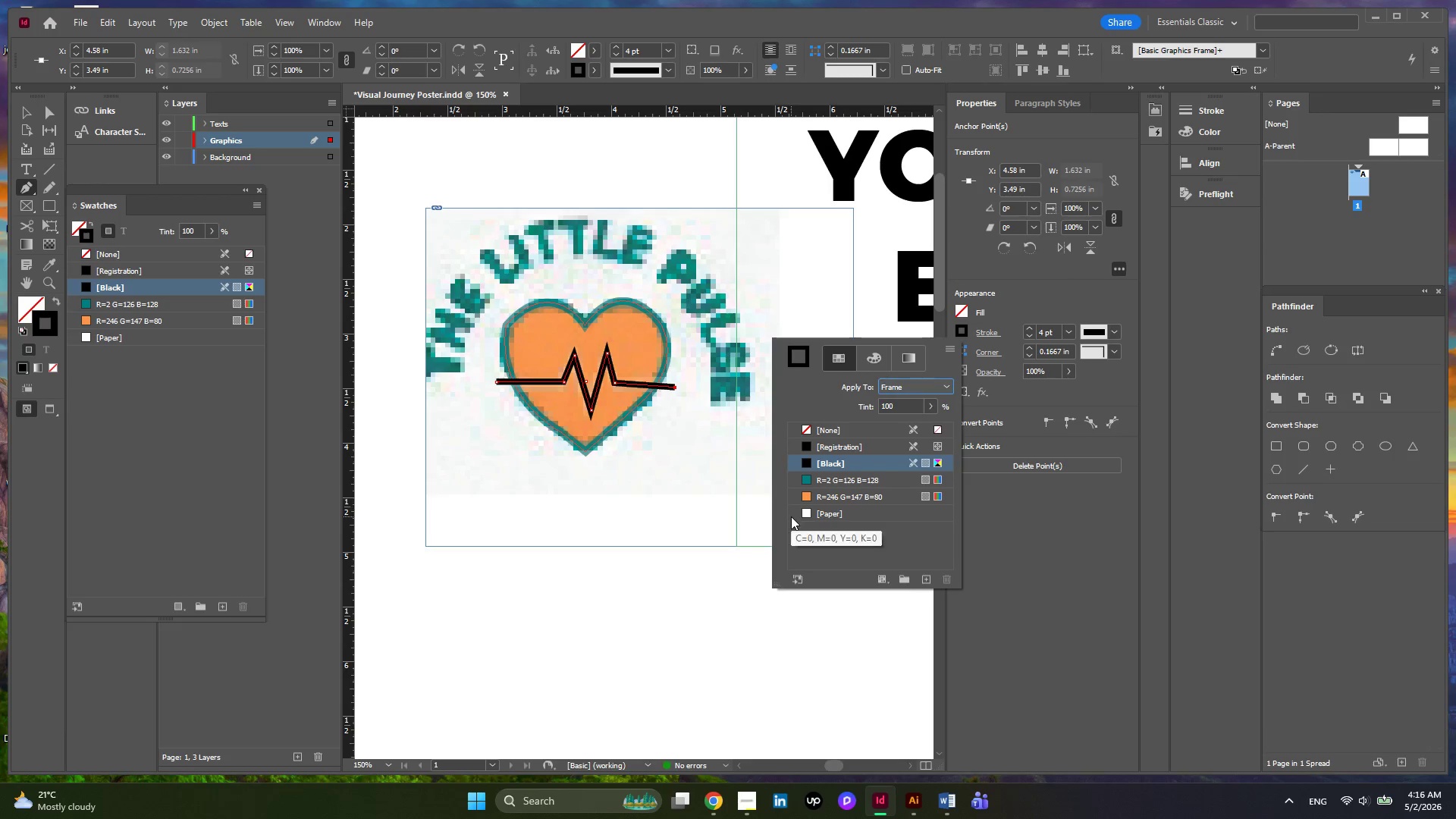 
left_click([808, 512])
 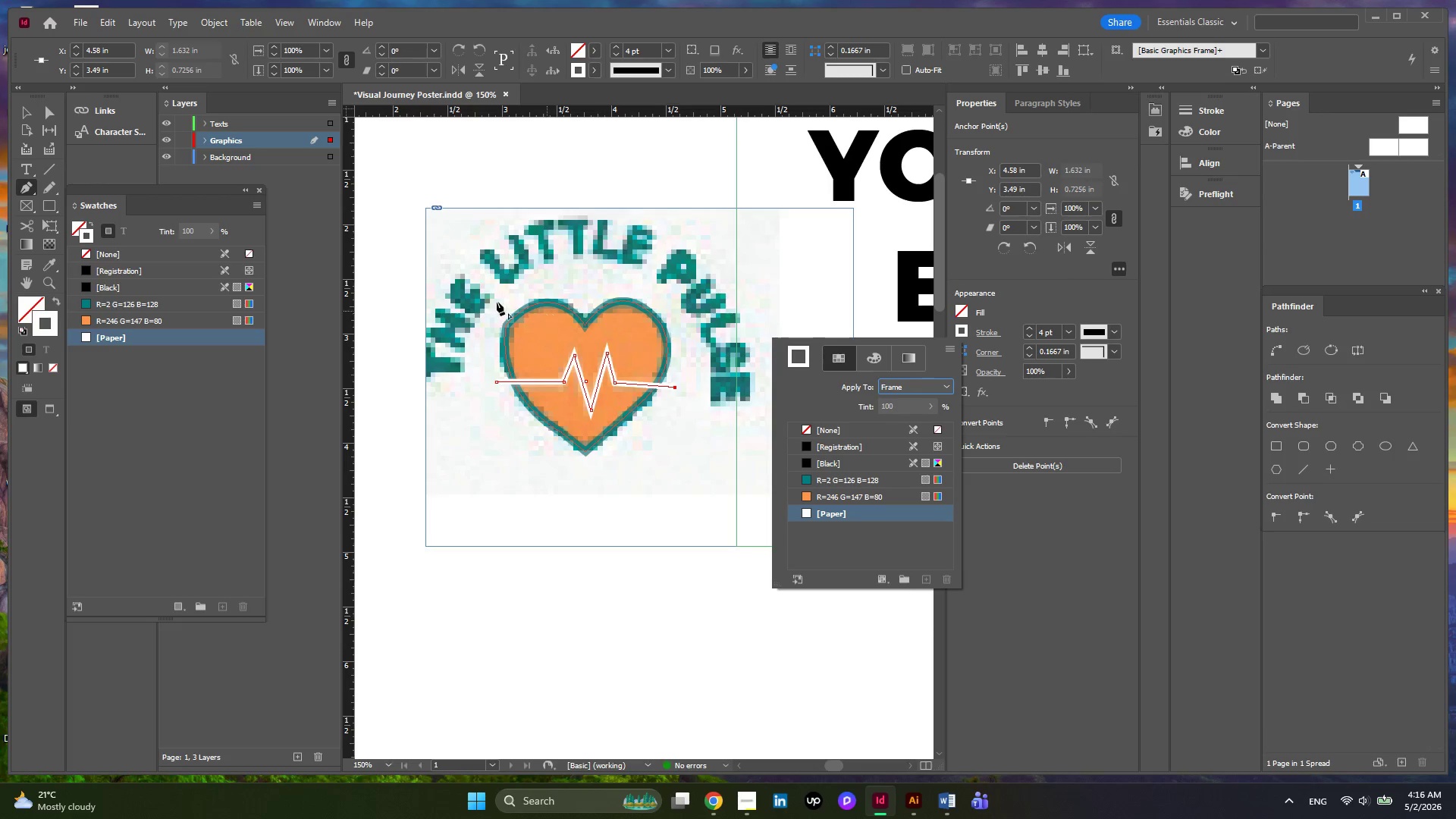 
left_click([33, 121])
 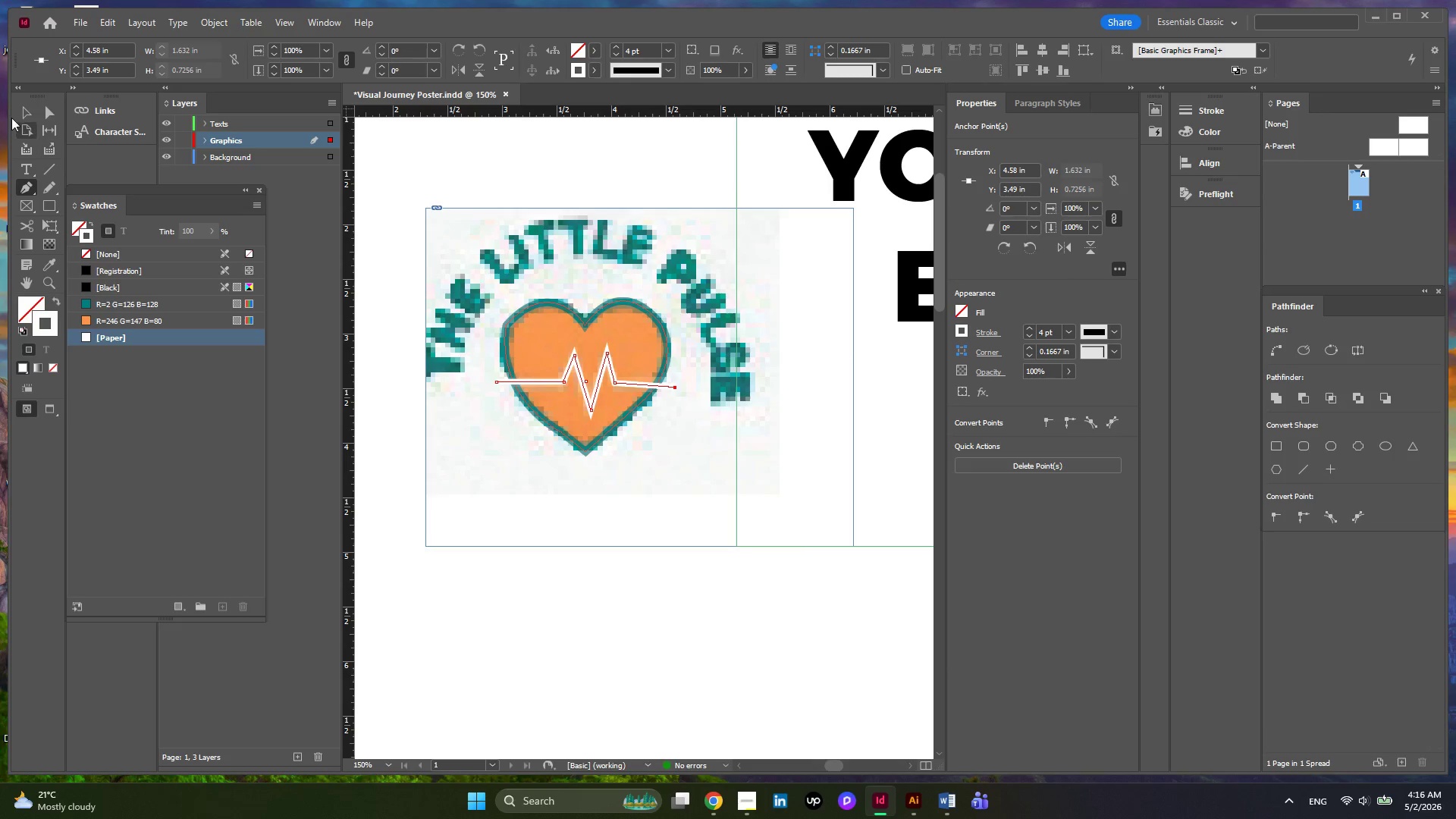 
left_click([32, 104])
 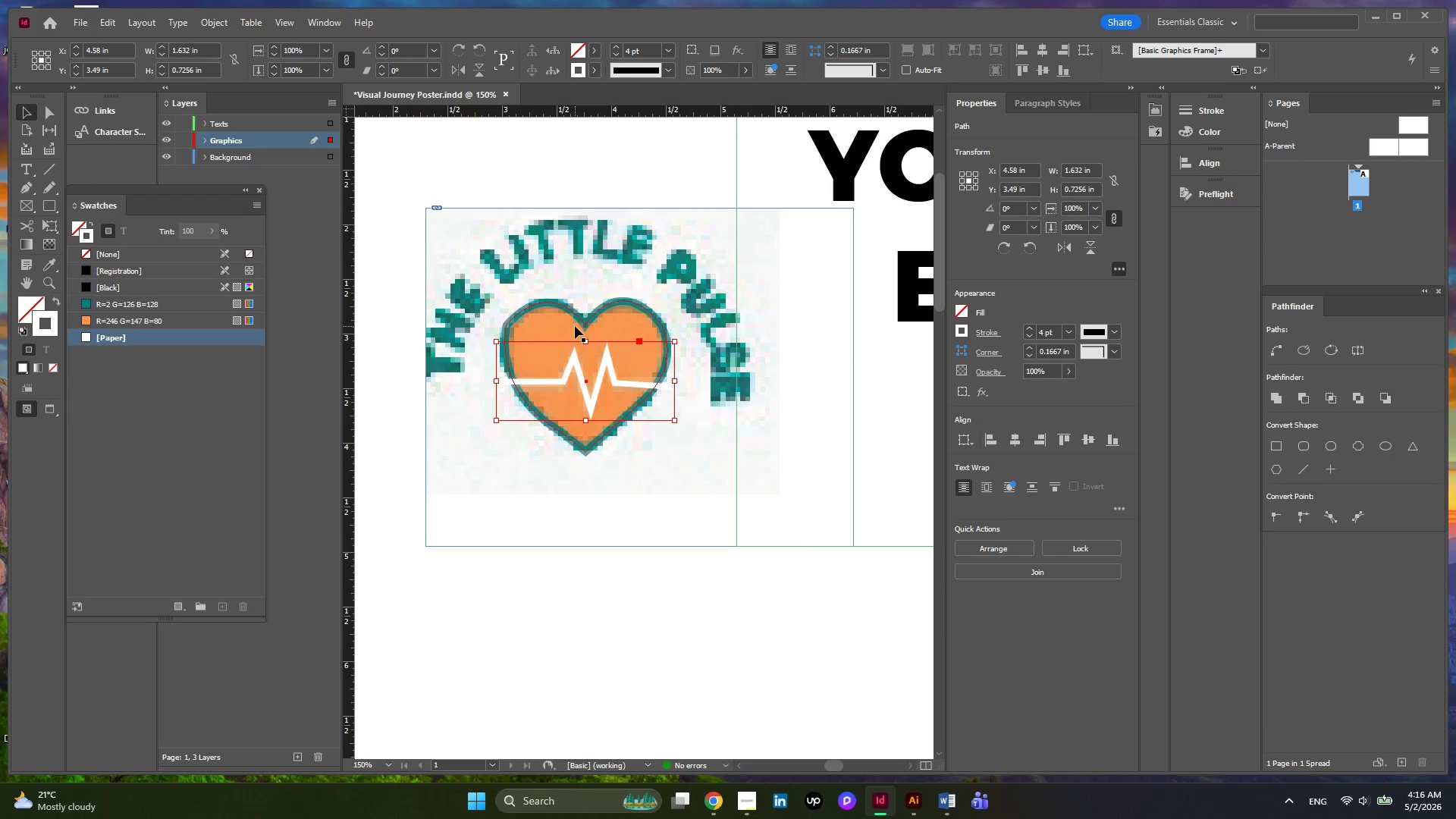 
left_click([575, 326])
 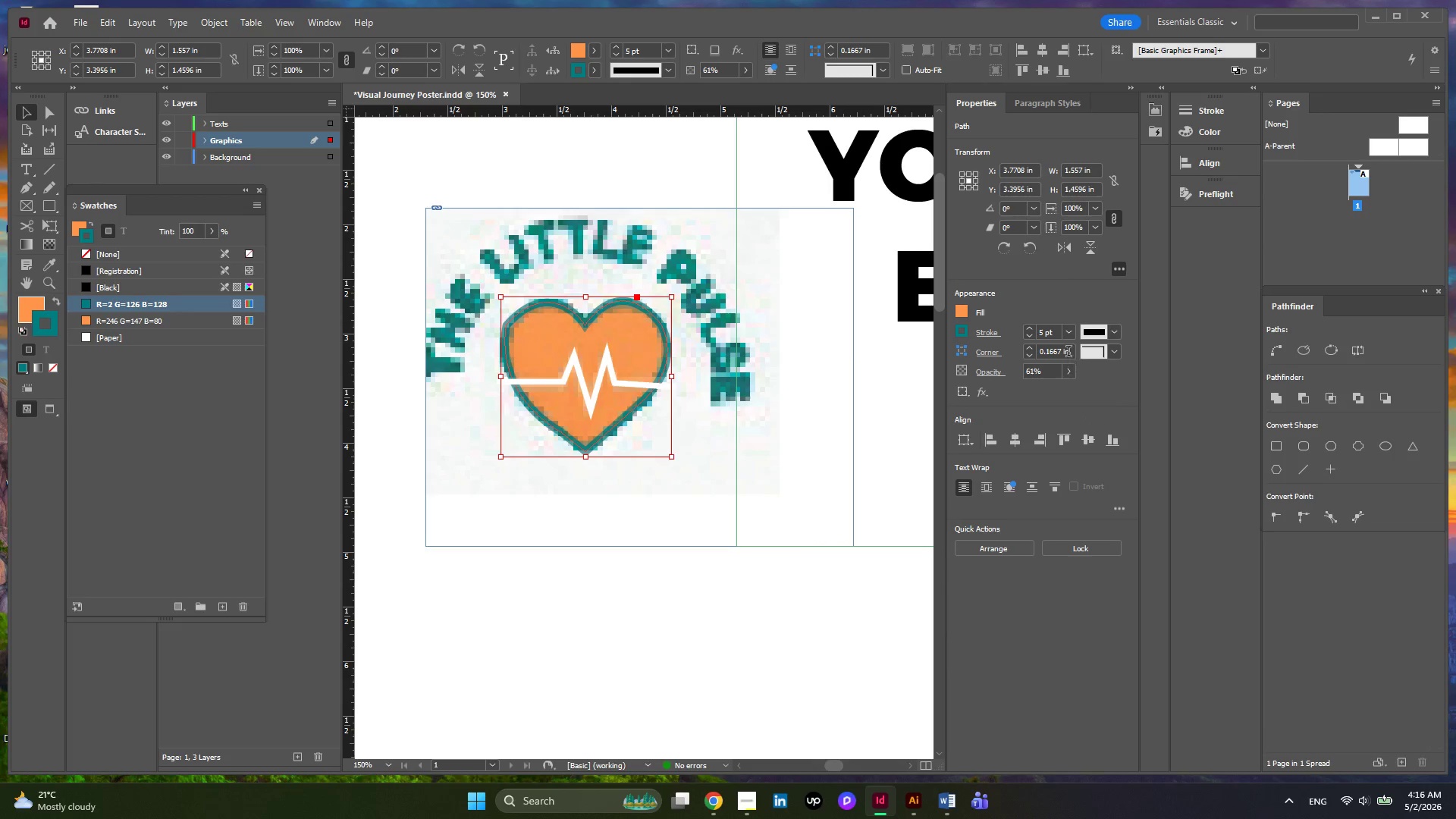 
left_click([1064, 369])
 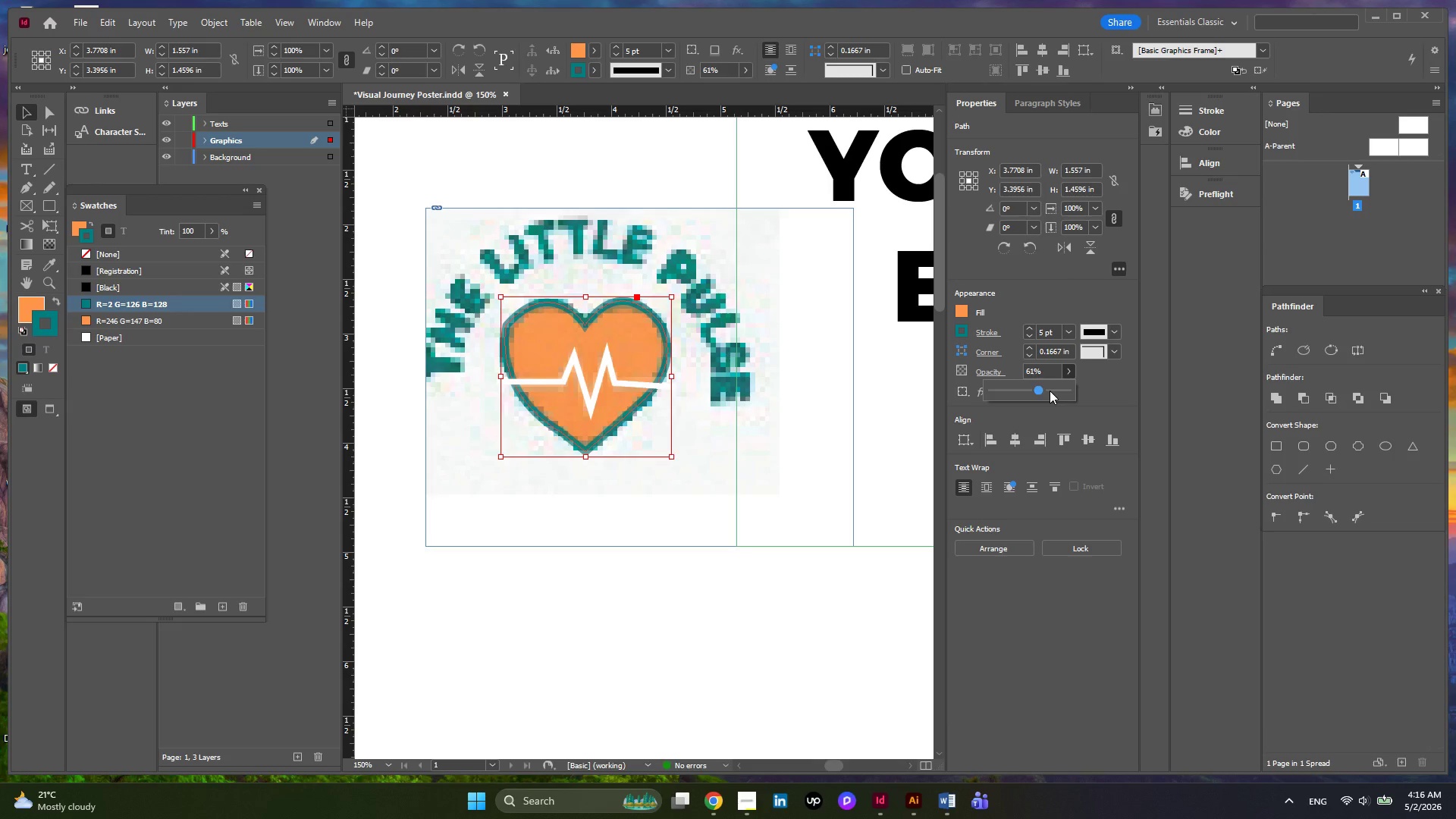 
left_click_drag(start_coordinate=[1050, 391], to_coordinate=[1125, 400])
 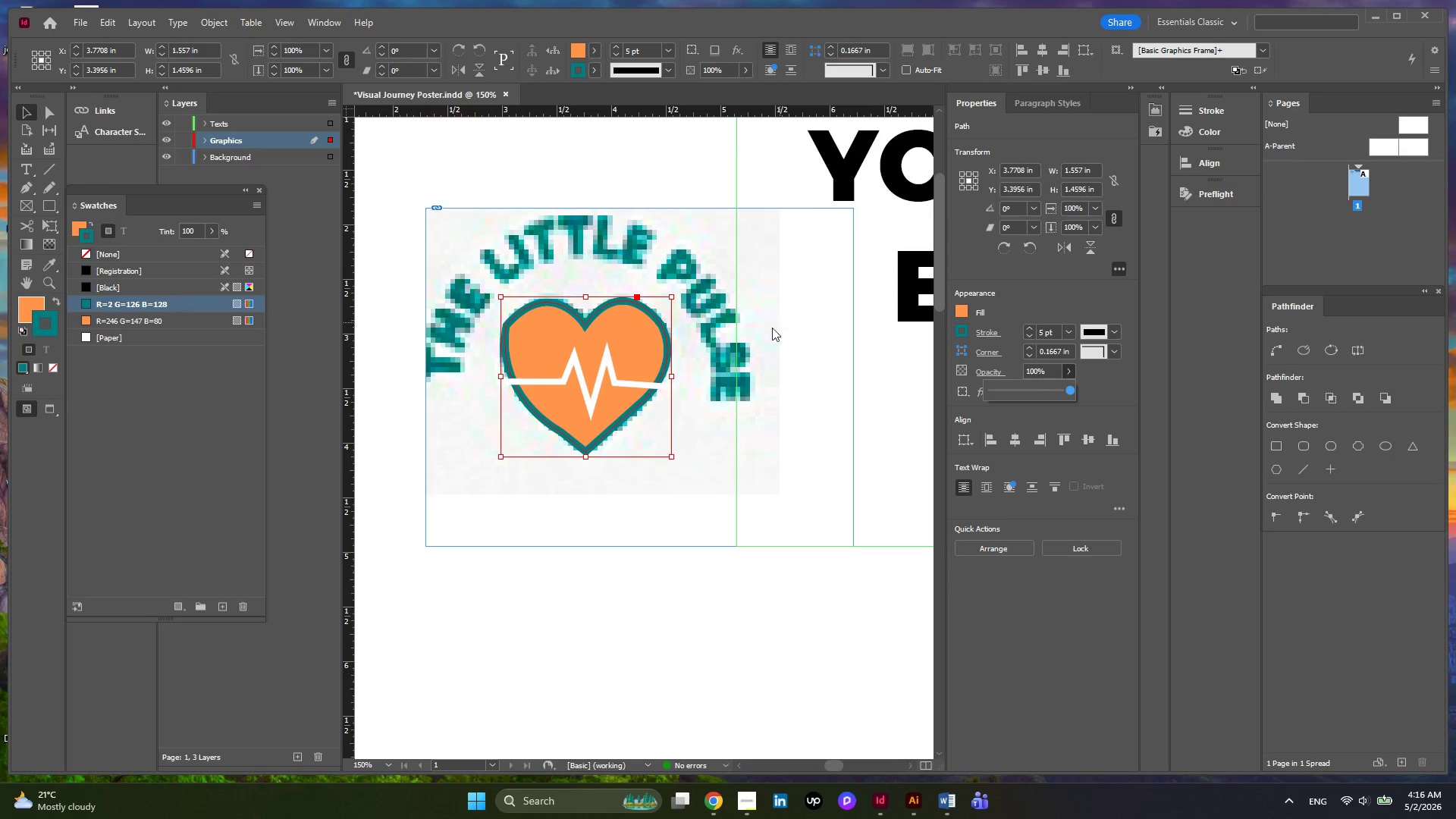 
hold_key(key=AltLeft, duration=0.78)
hold_key(key=AltLeft, duration=0.31)
scroll: coordinate [588, 411], scroll_direction: down, amount: 2.0
 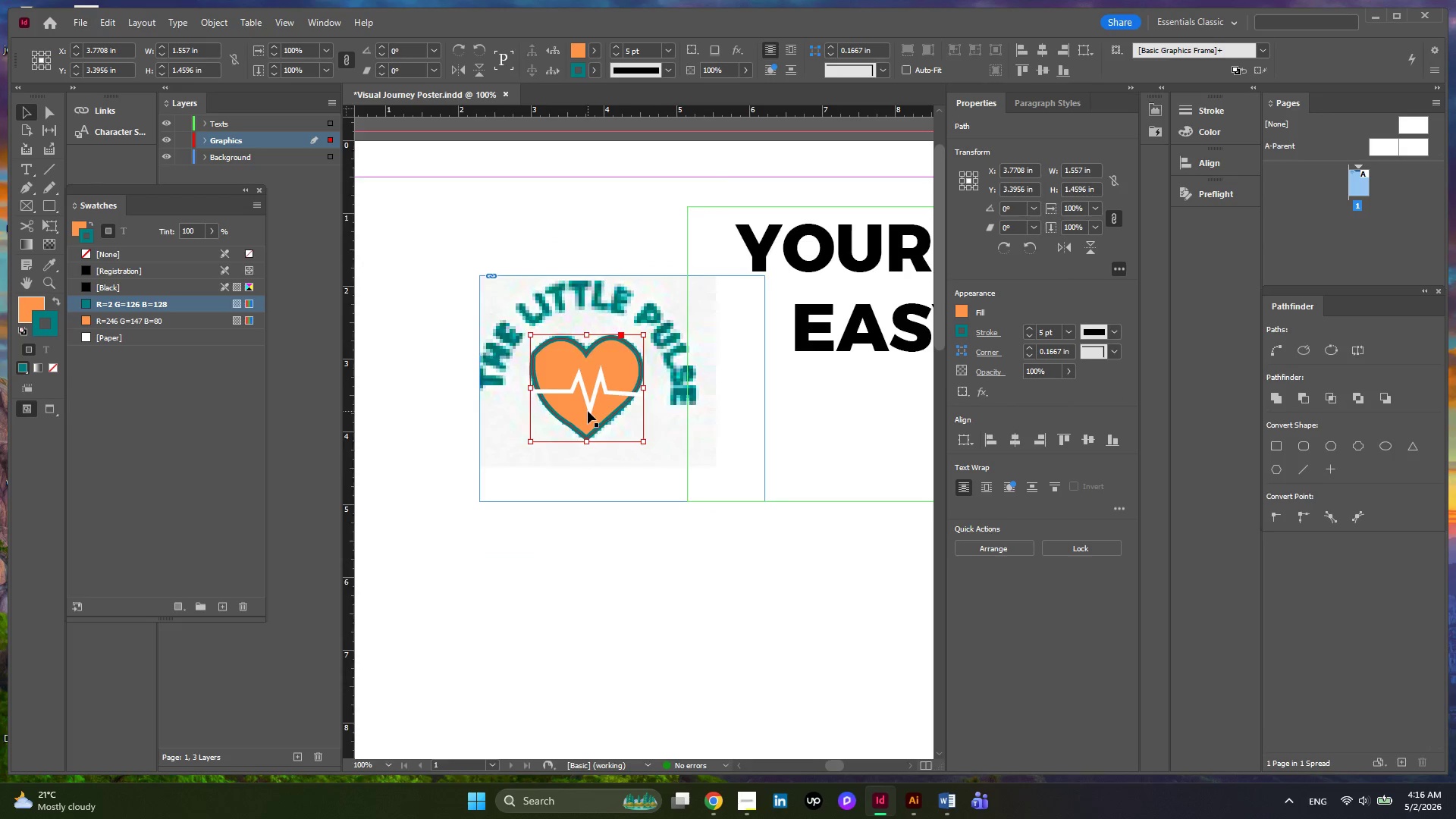 
left_click([749, 797])